 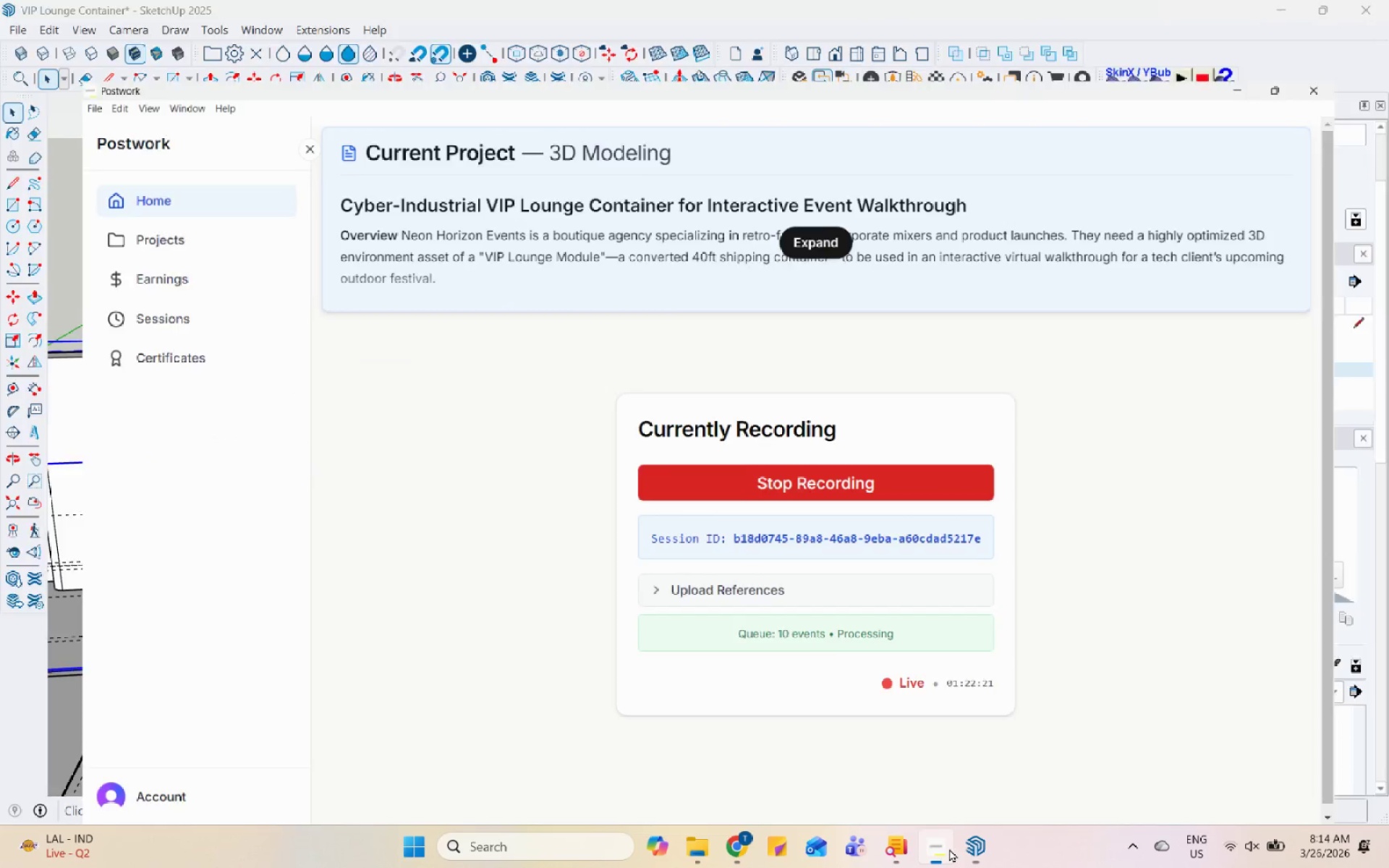 
left_click([742, 843])
 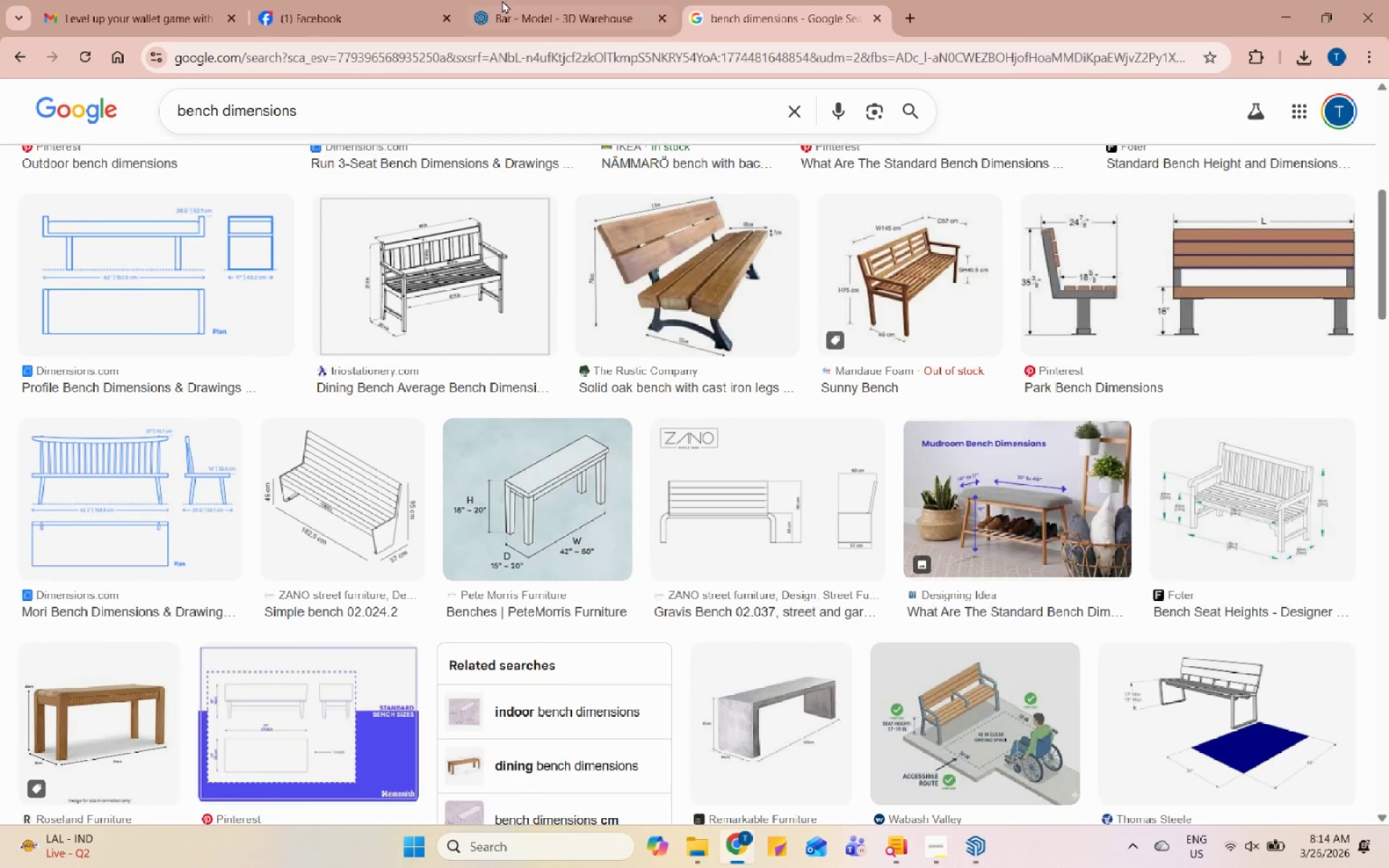 
left_click([360, 0])
 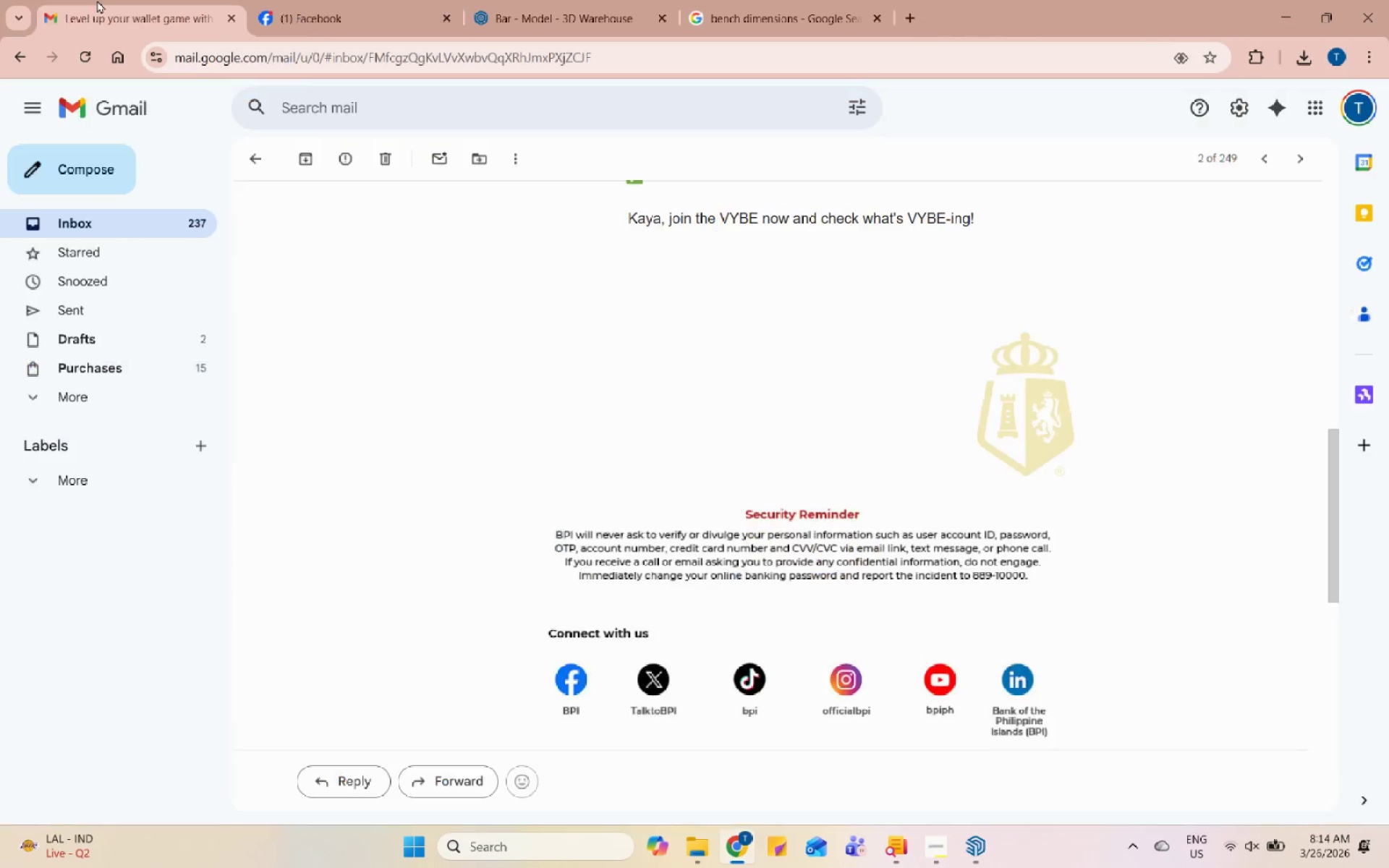 
scroll: coordinate [423, 284], scroll_direction: up, amount: 4.0
 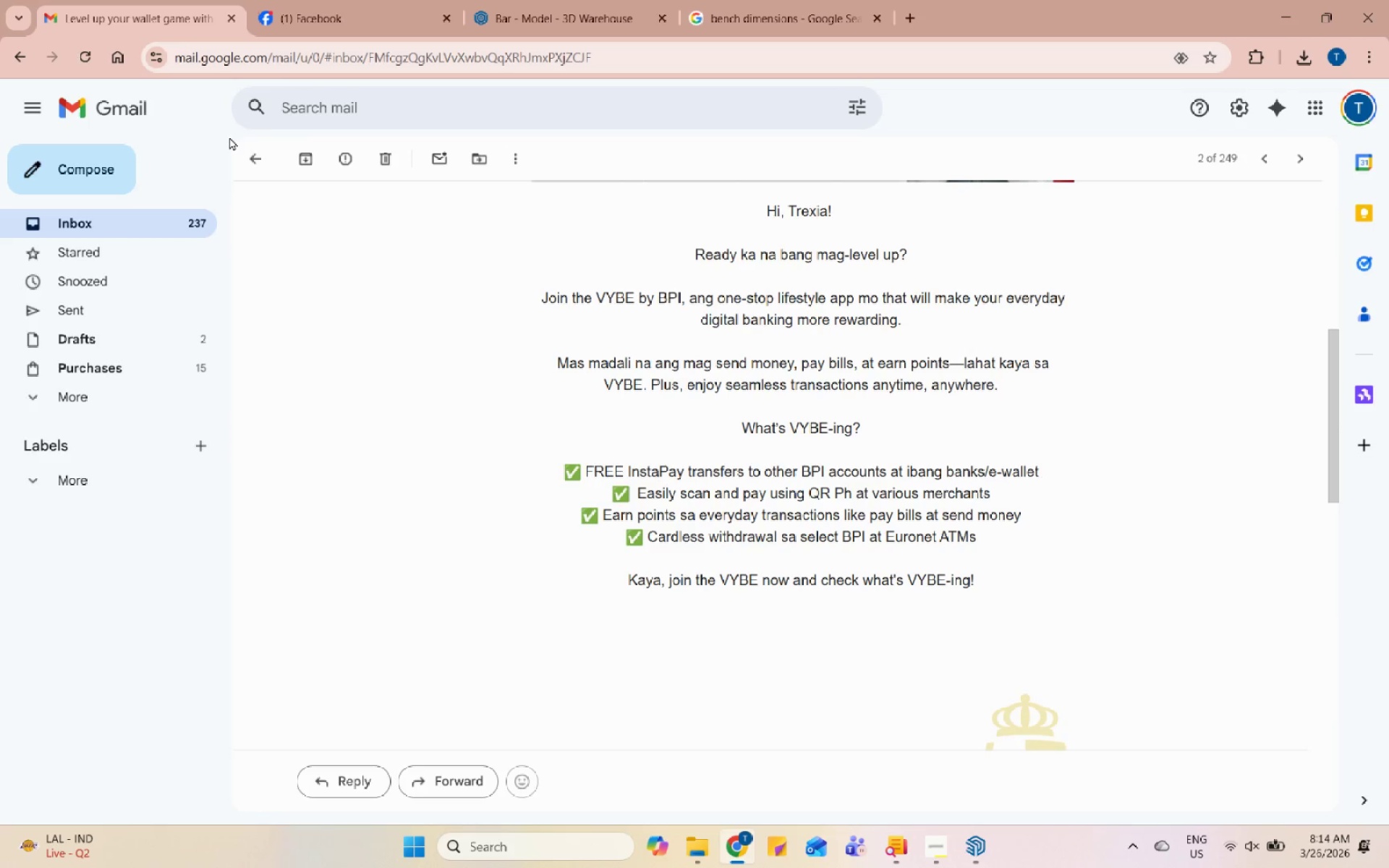 
left_click([259, 147])
 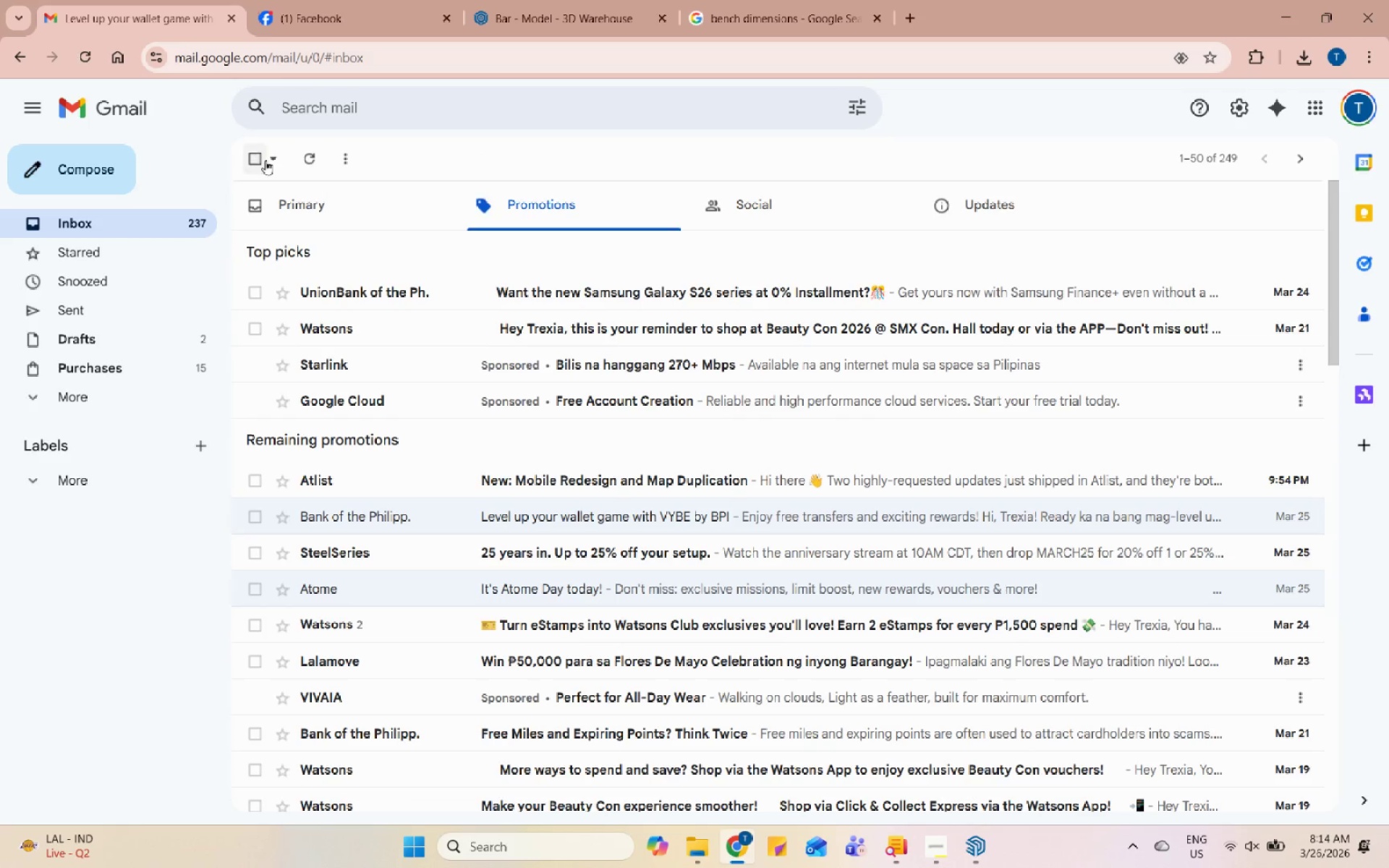 
left_click([329, 207])
 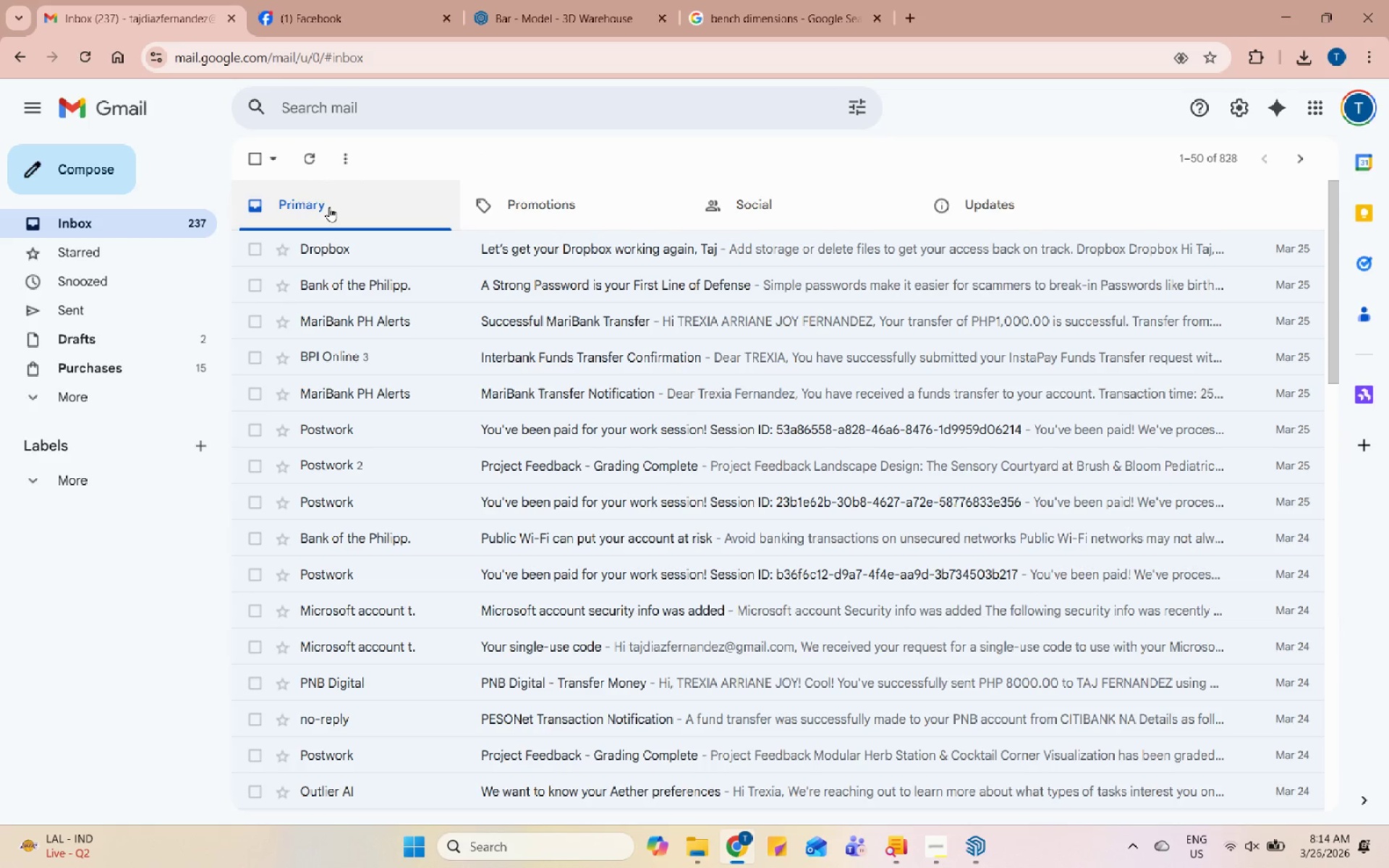 
scroll: coordinate [329, 207], scroll_direction: up, amount: 12.0
 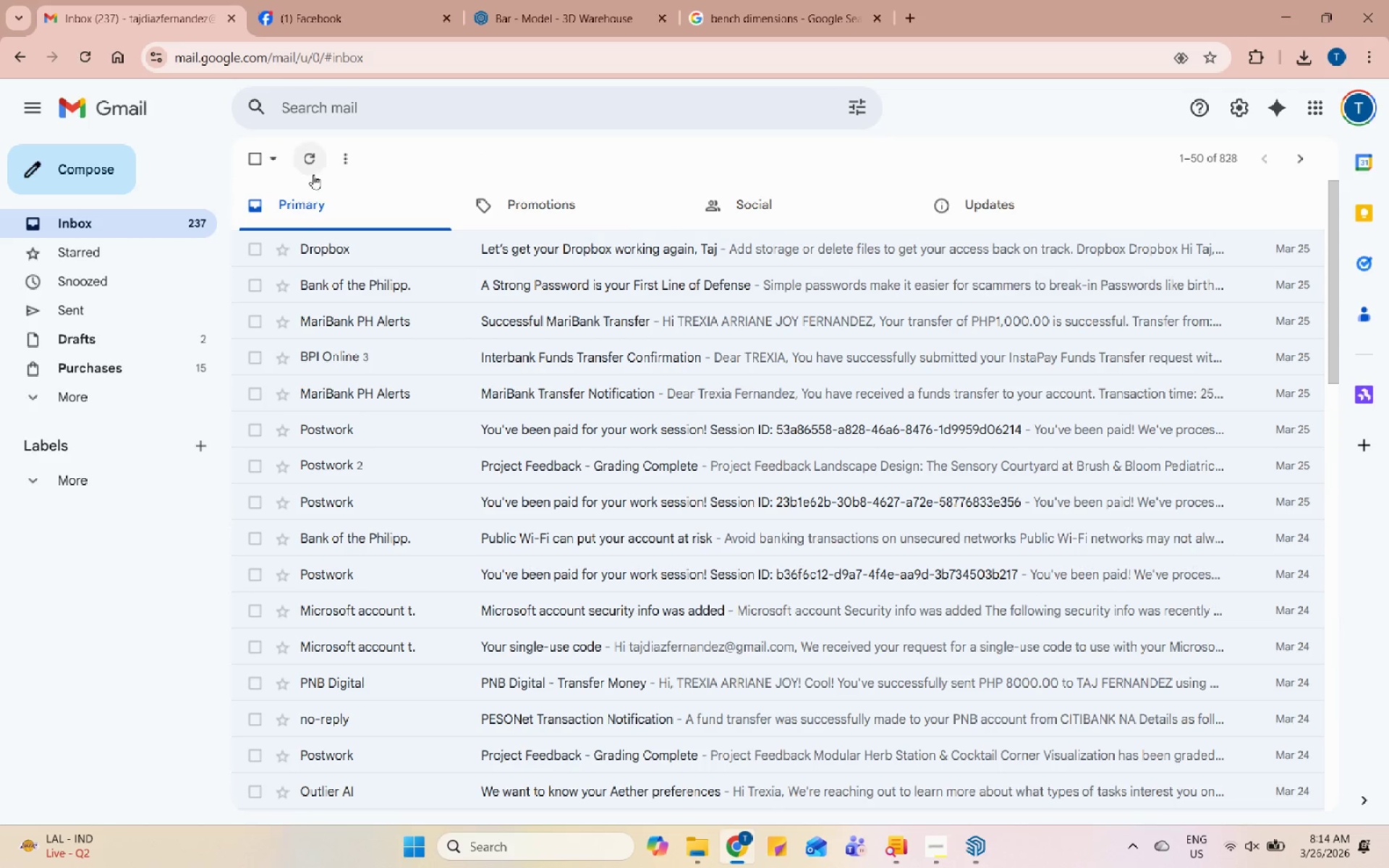 
double_click([313, 173])
 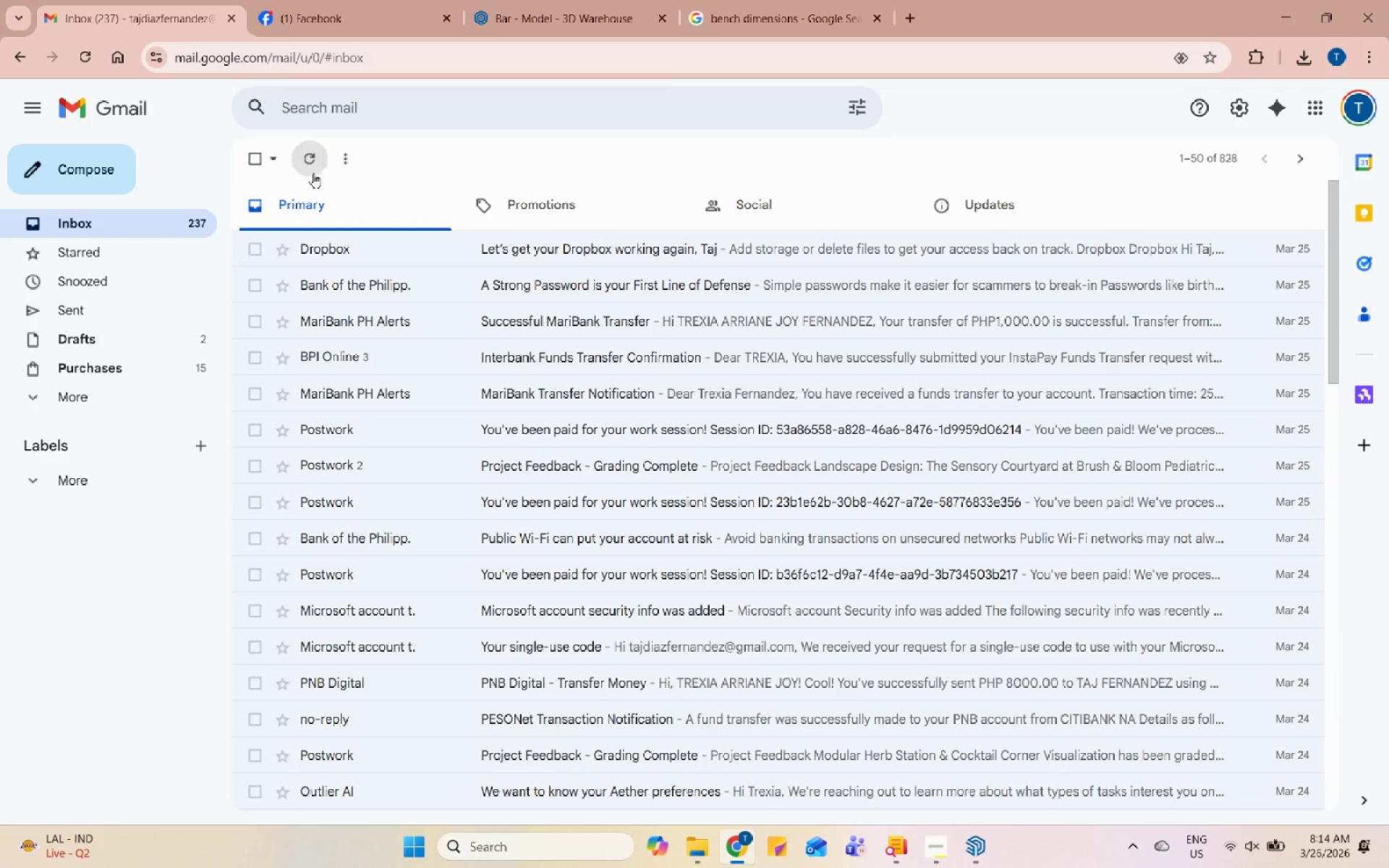 
triple_click([313, 173])
 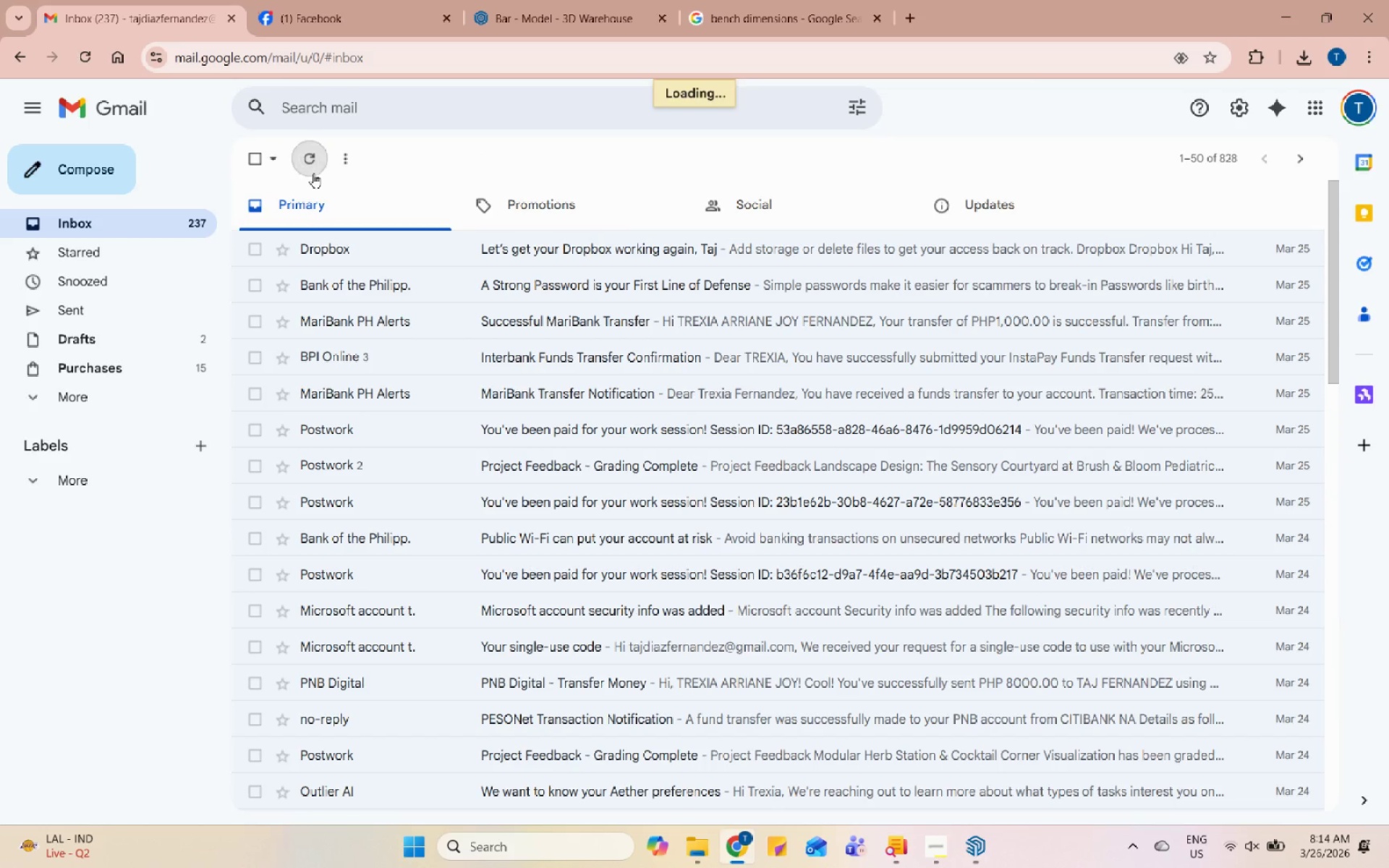 
triple_click([313, 173])
 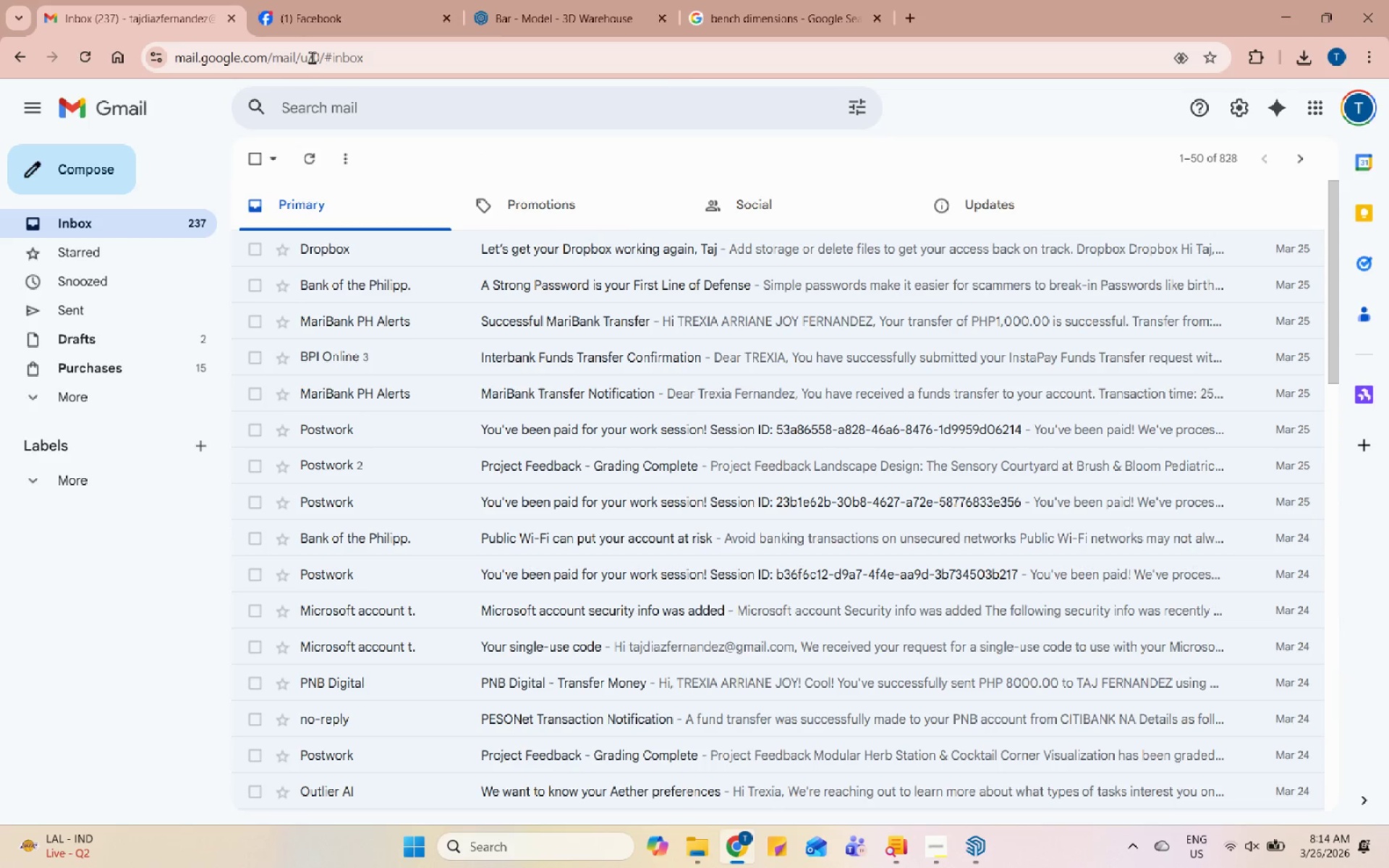 
left_click([313, 0])
 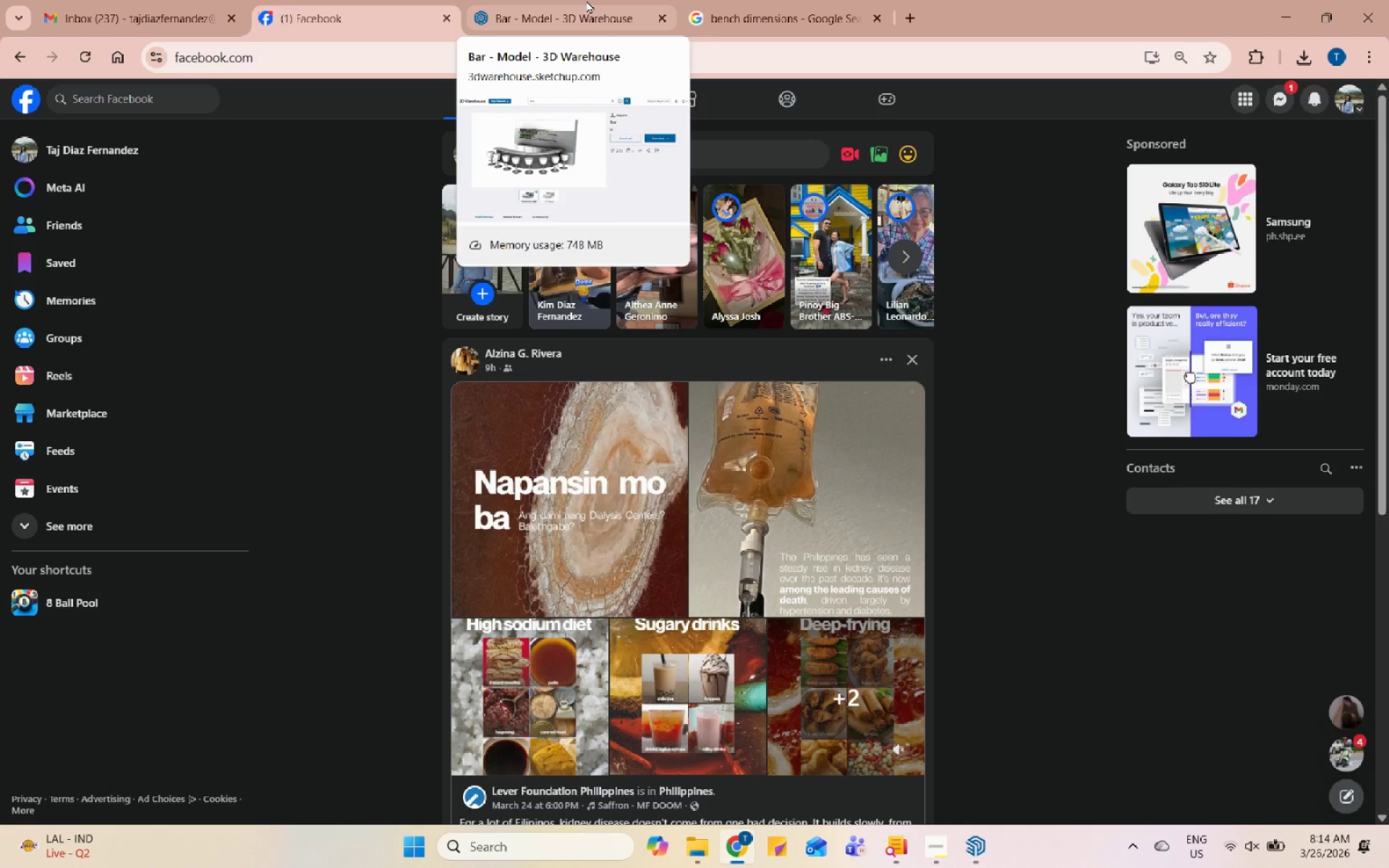 
left_click([586, 0])
 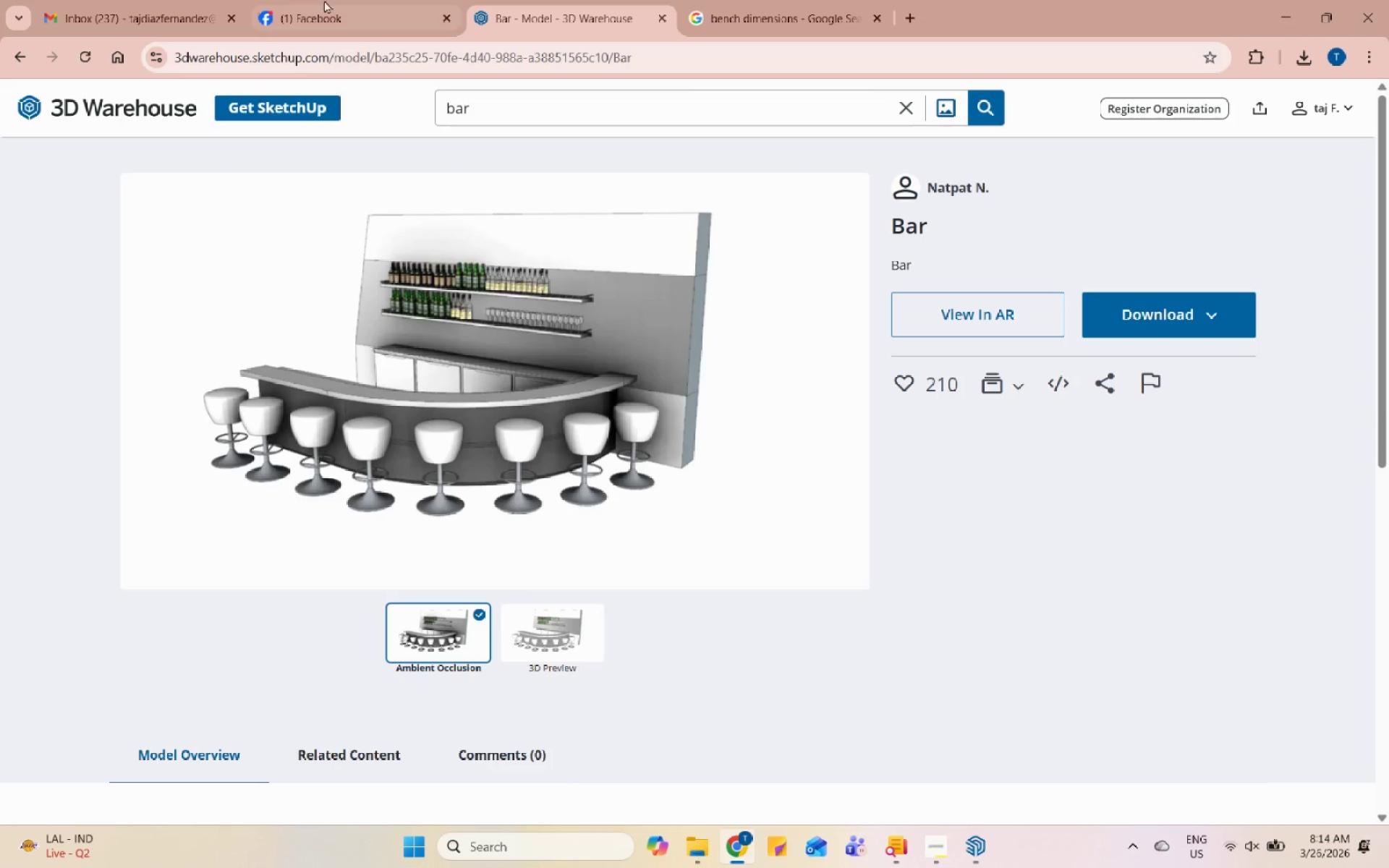 
left_click([276, 0])
 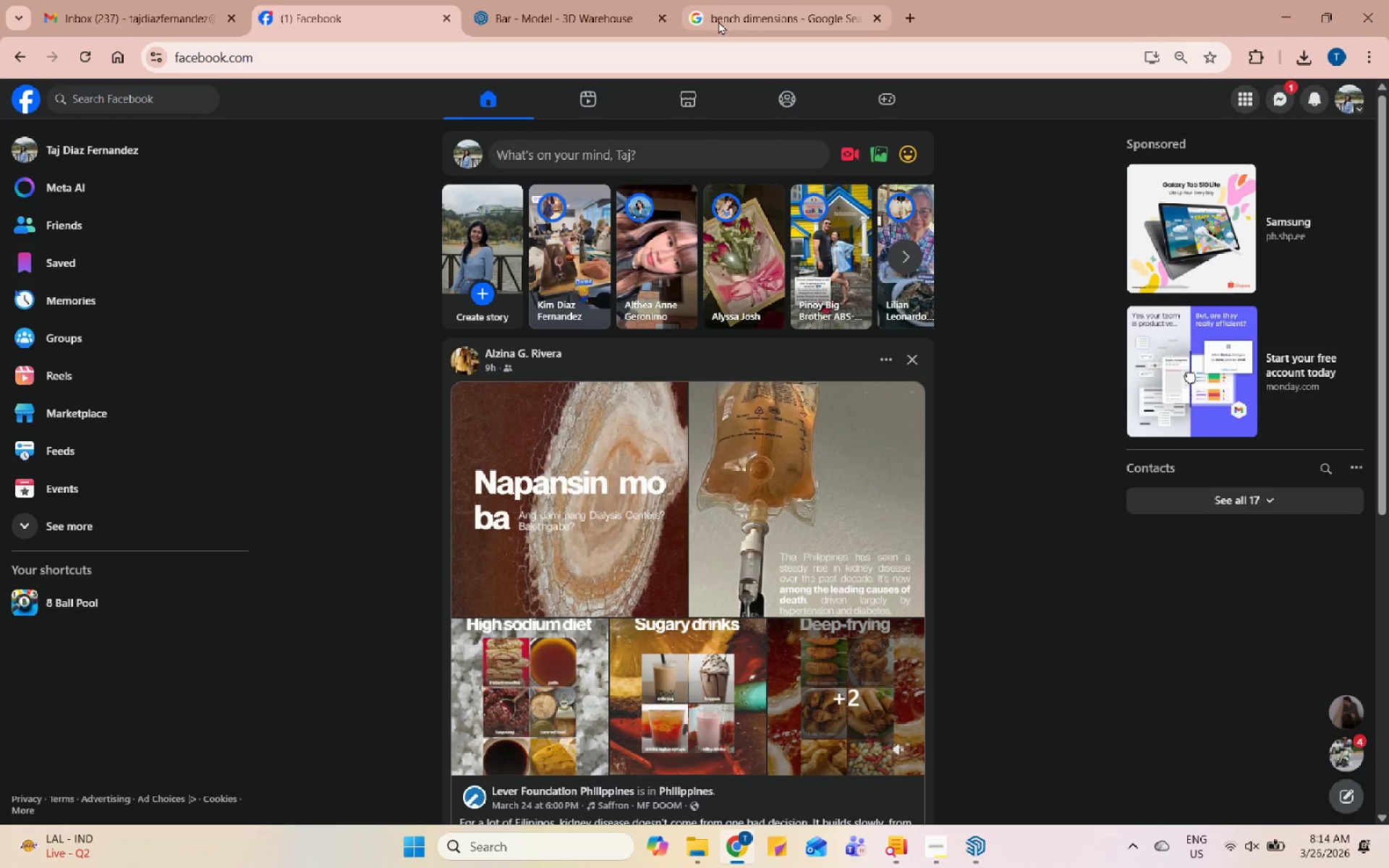 
left_click([788, 0])
 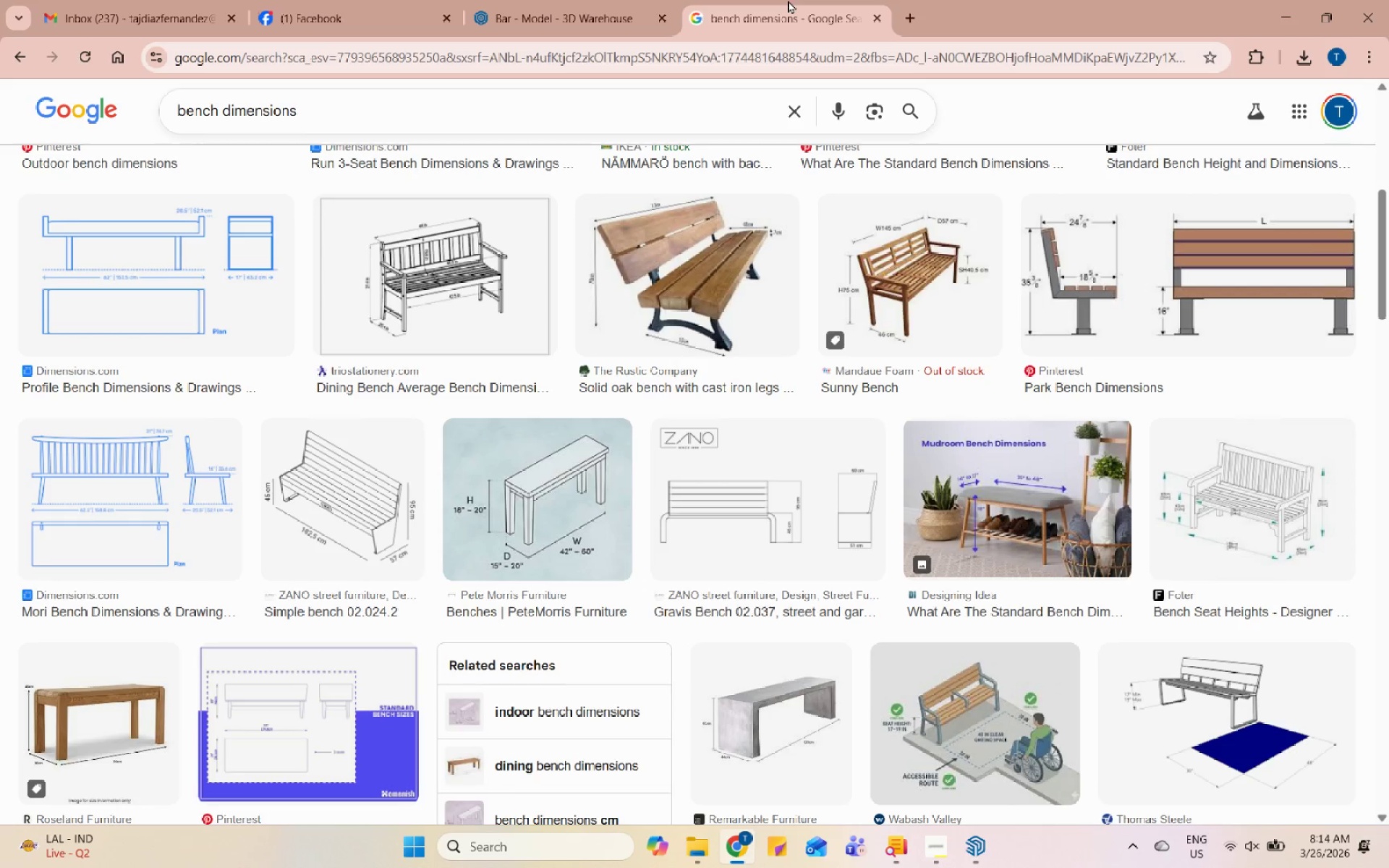 
mouse_move([962, 464])
 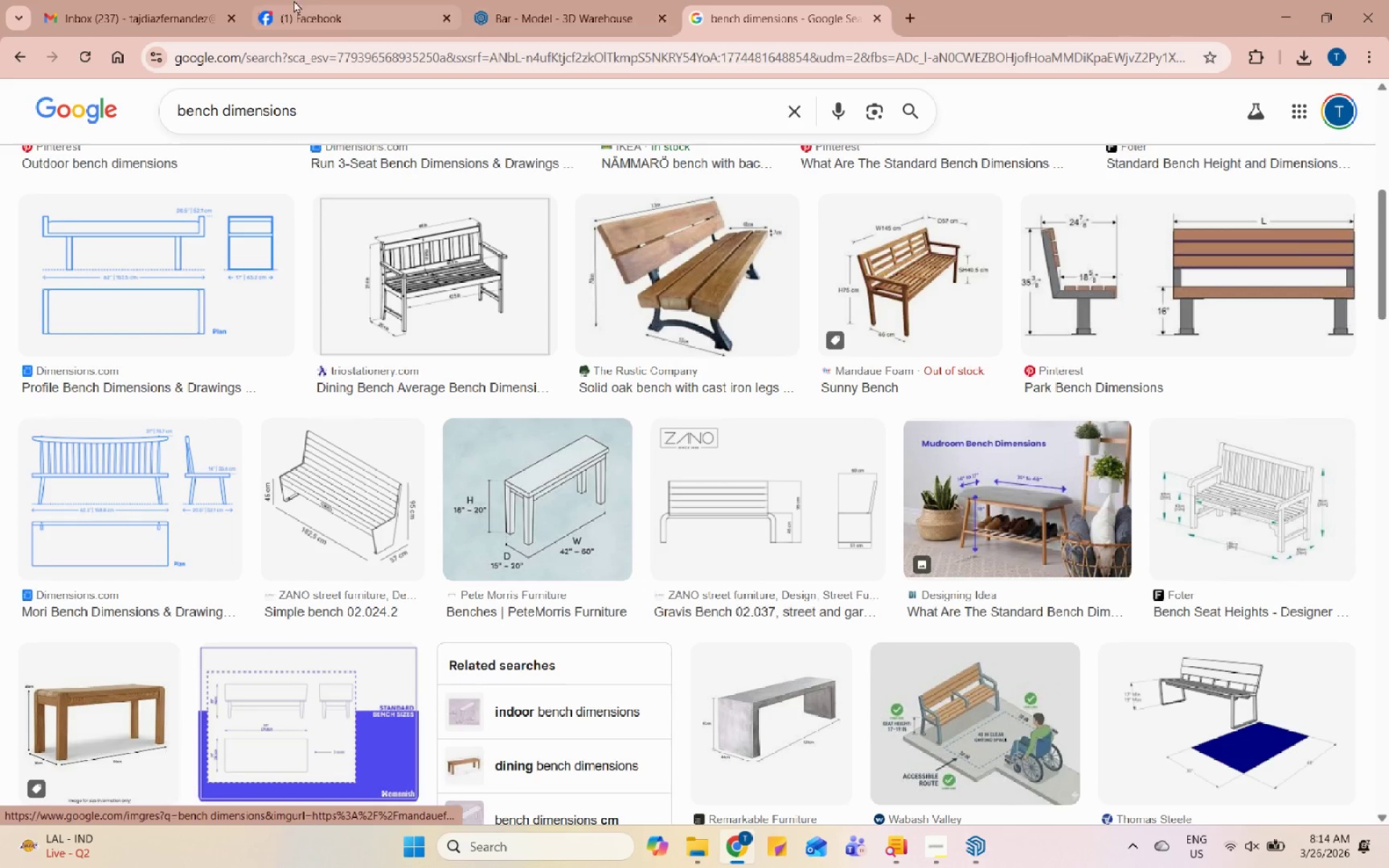 
left_click([278, 0])
 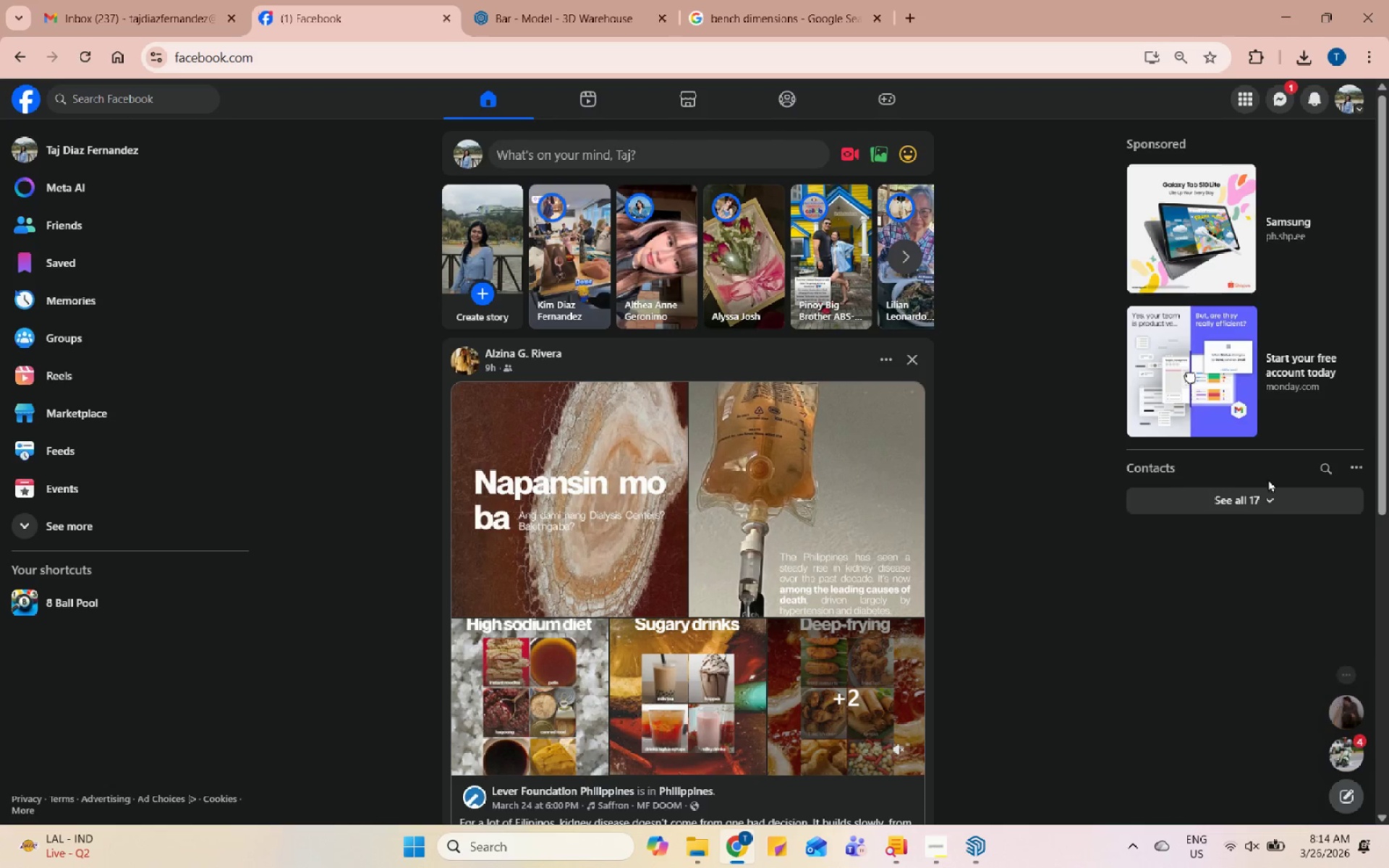 
left_click([1301, 0])